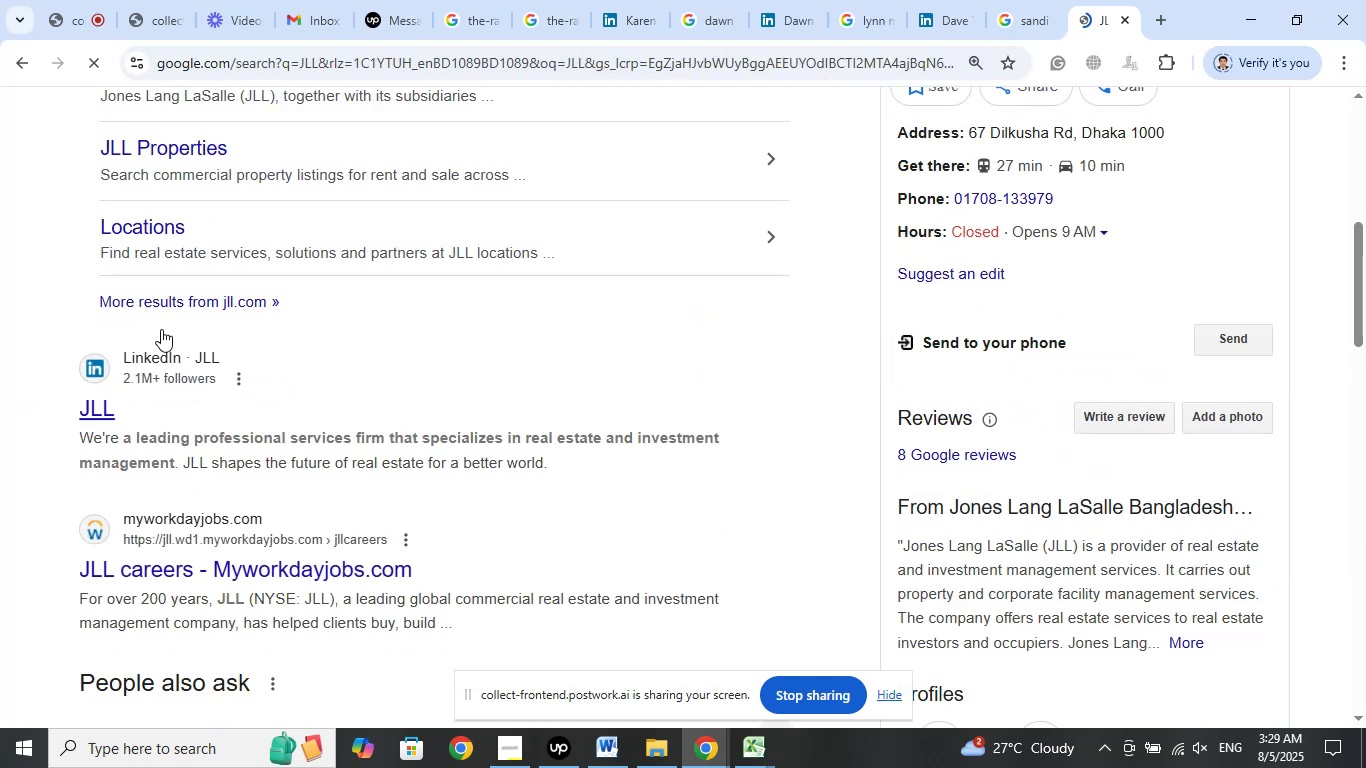 
scroll: coordinate [301, 350], scroll_direction: up, amount: 5.0
 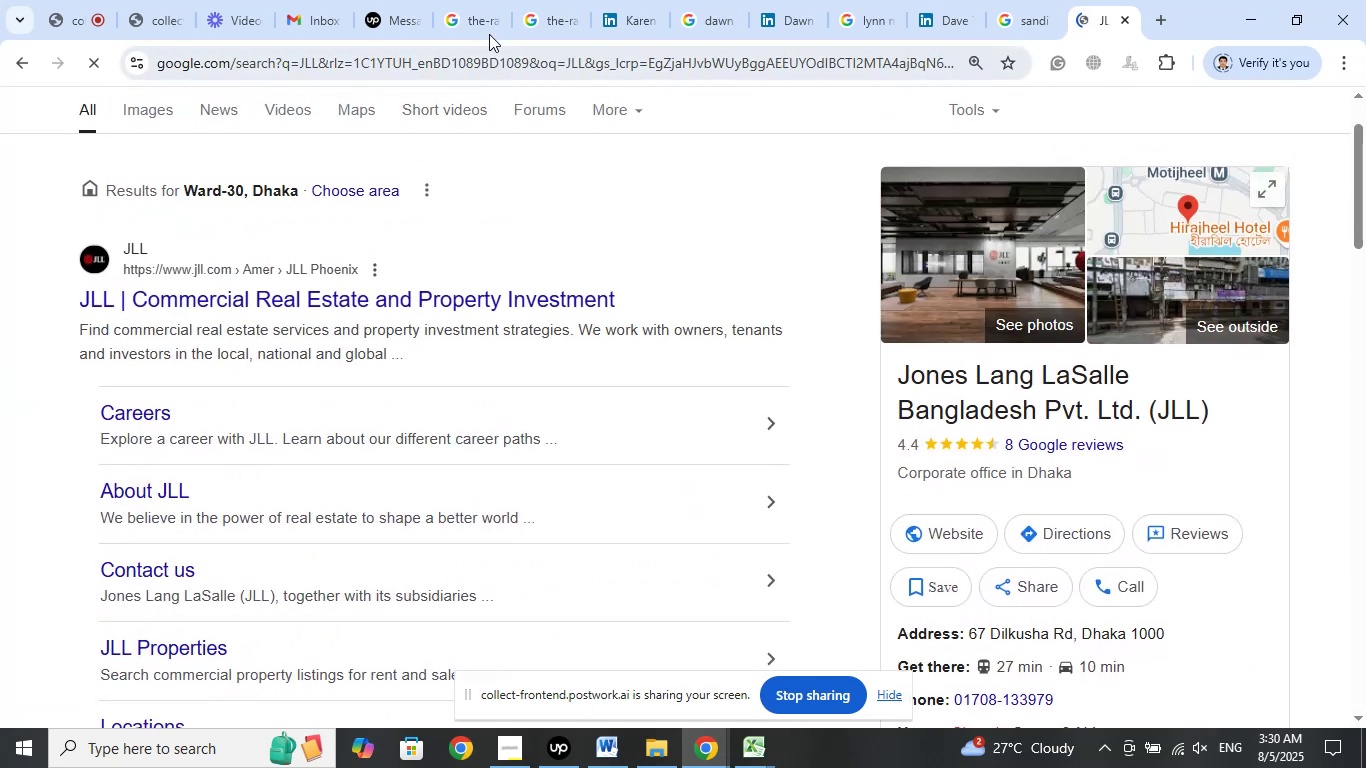 
left_click([479, 29])
 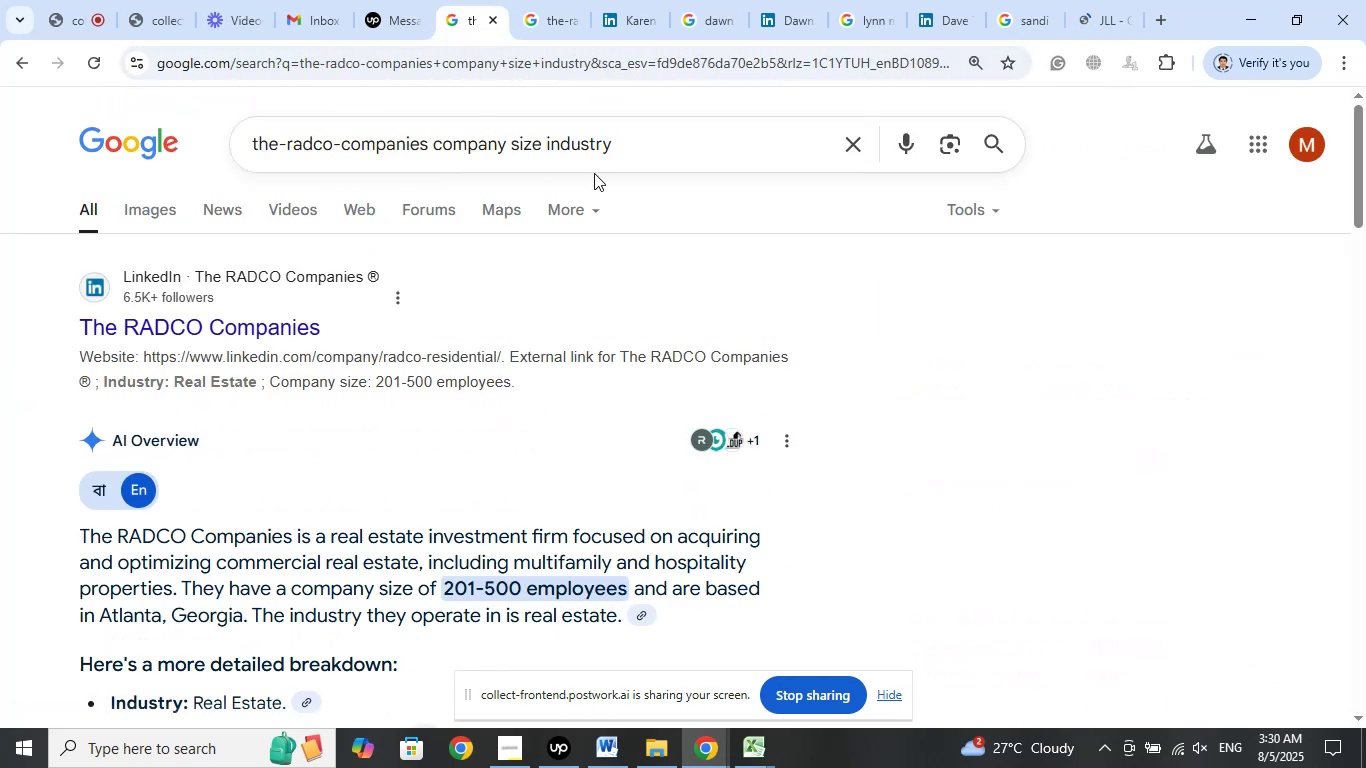 
left_click_drag(start_coordinate=[639, 149], to_coordinate=[432, 144])
 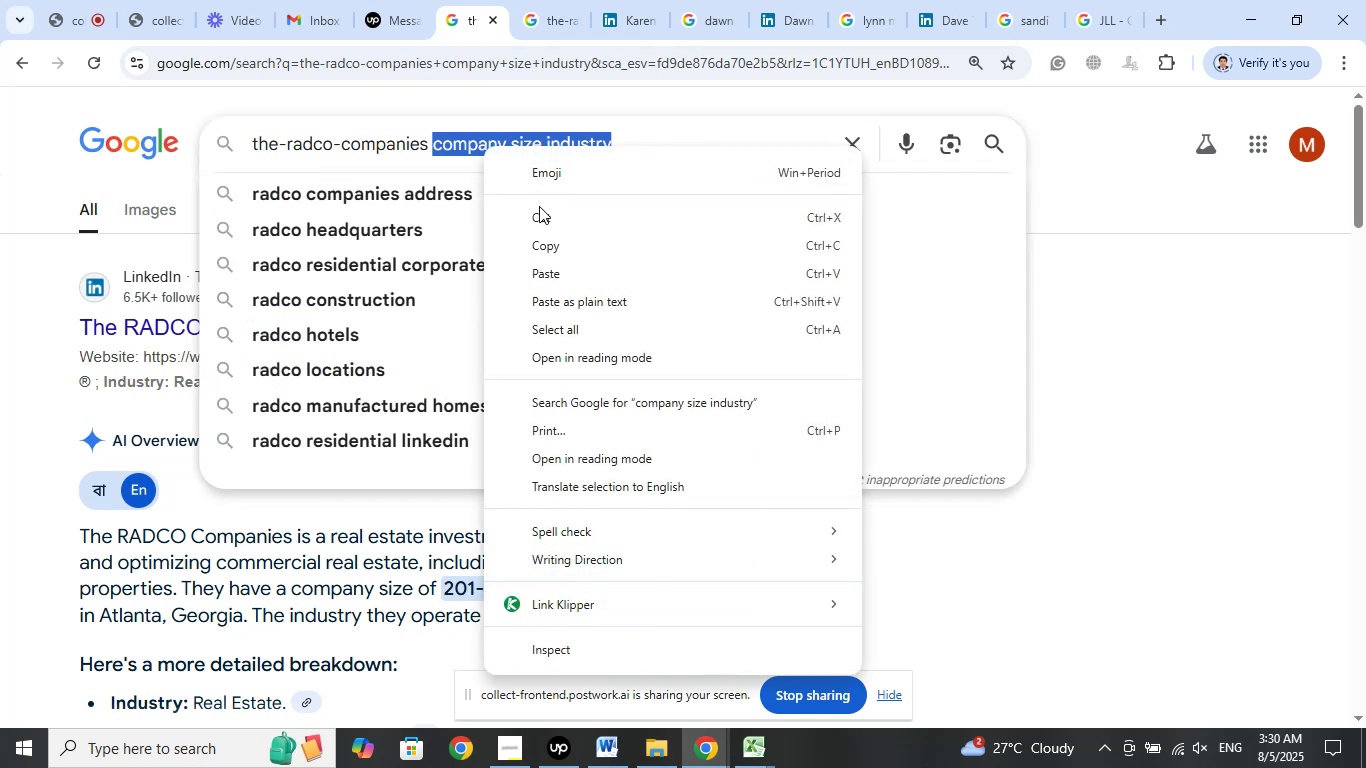 
left_click_drag(start_coordinate=[552, 241], to_coordinate=[559, 241])
 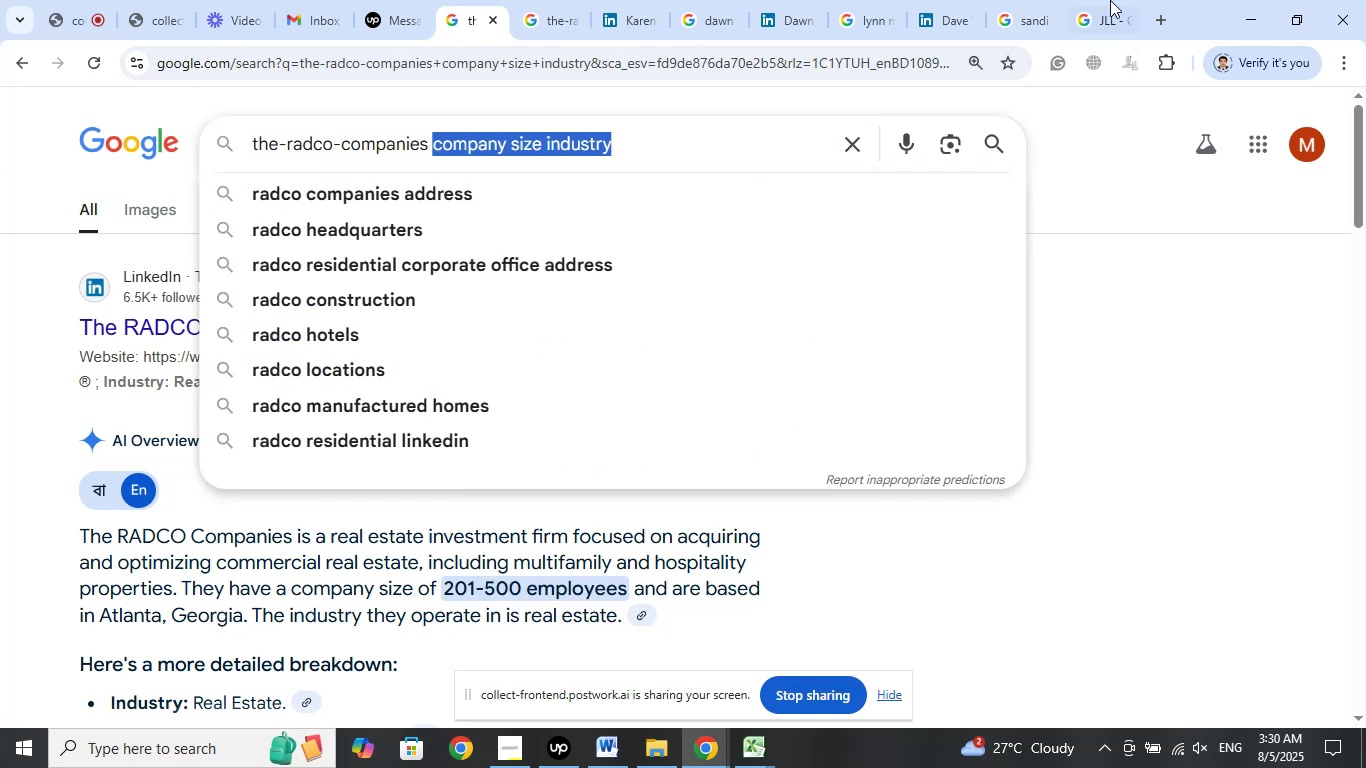 
left_click([1101, 0])
 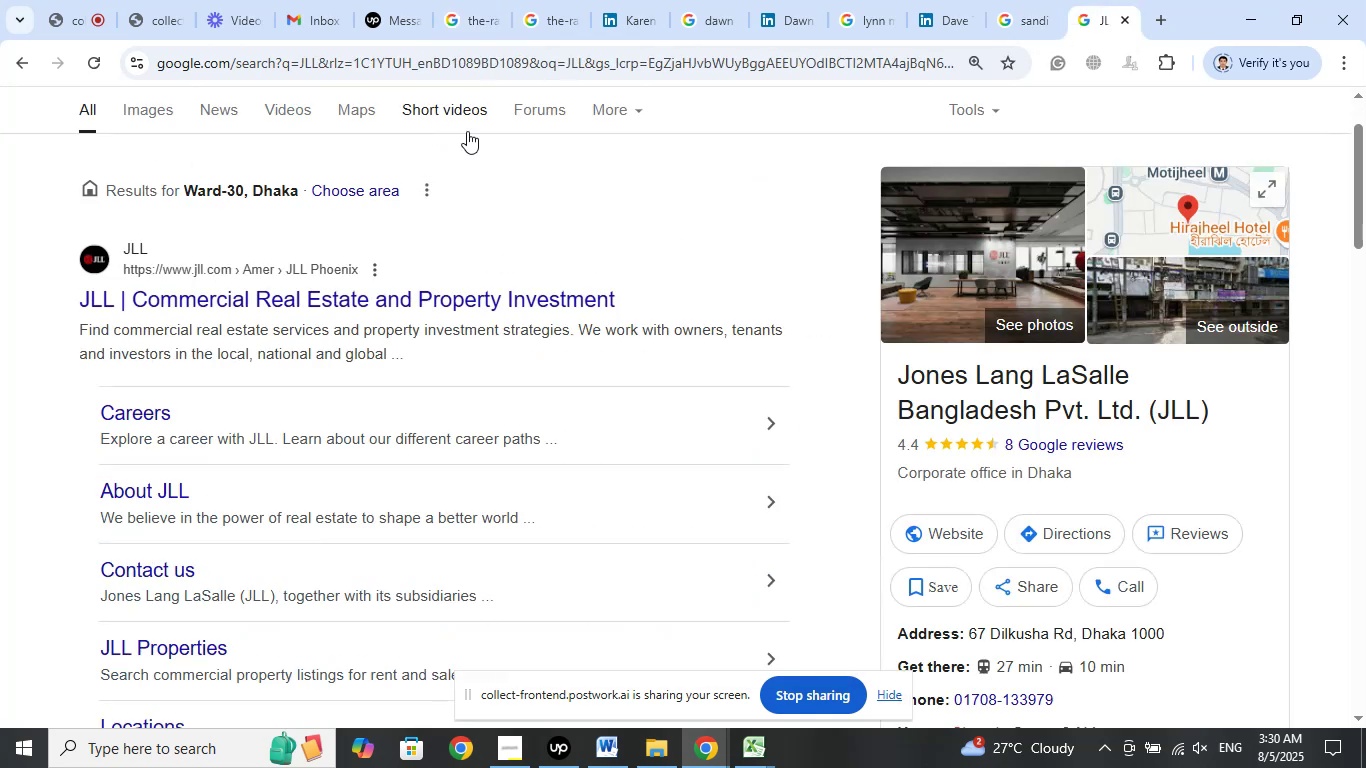 
scroll: coordinate [553, 336], scroll_direction: up, amount: 8.0
 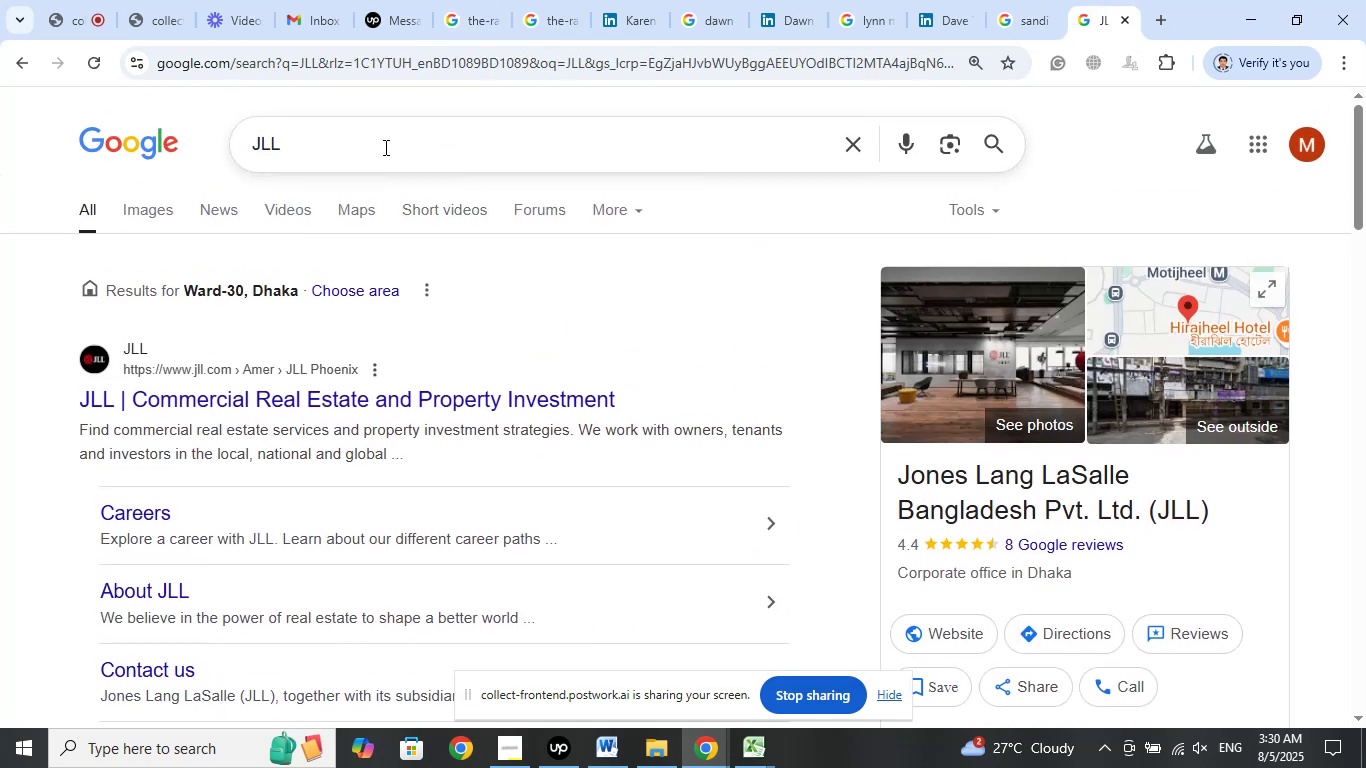 
left_click([387, 142])
 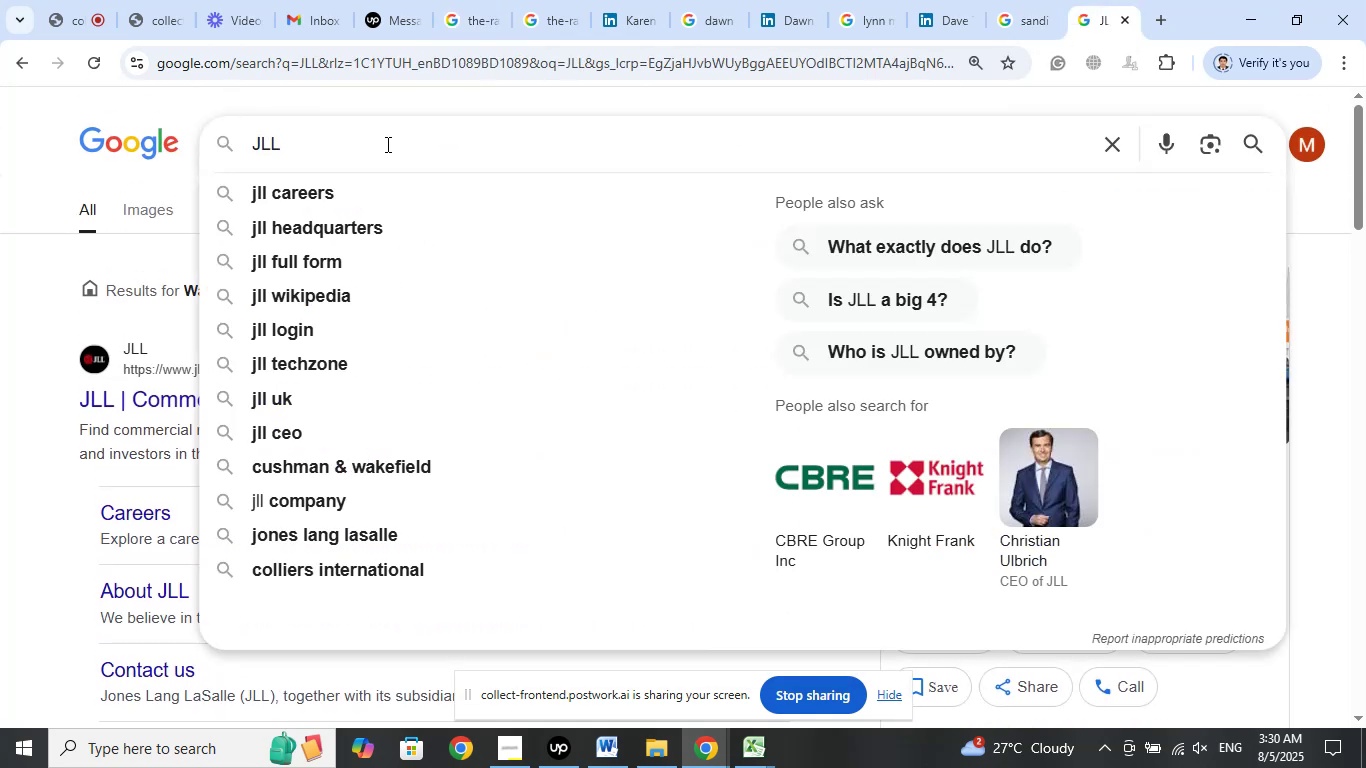 
key(Space)
 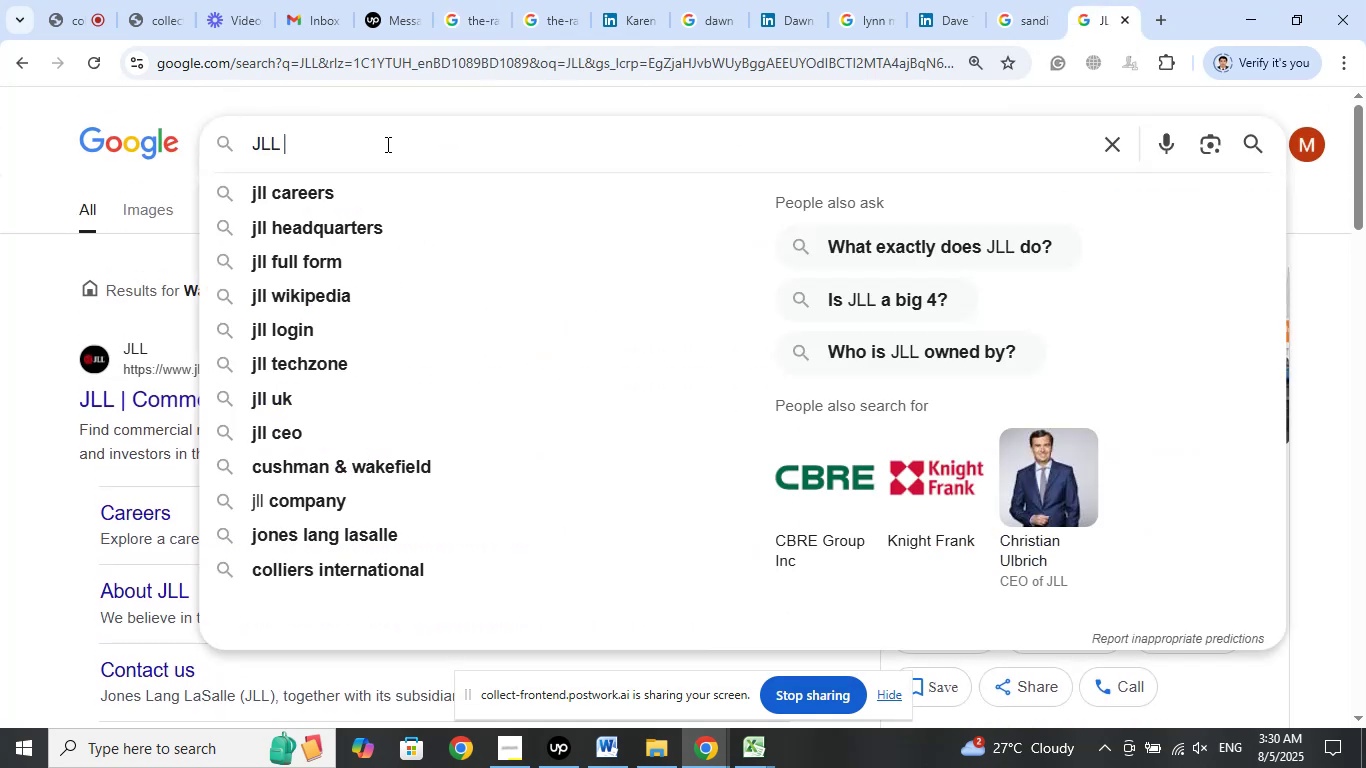 
right_click([386, 144])
 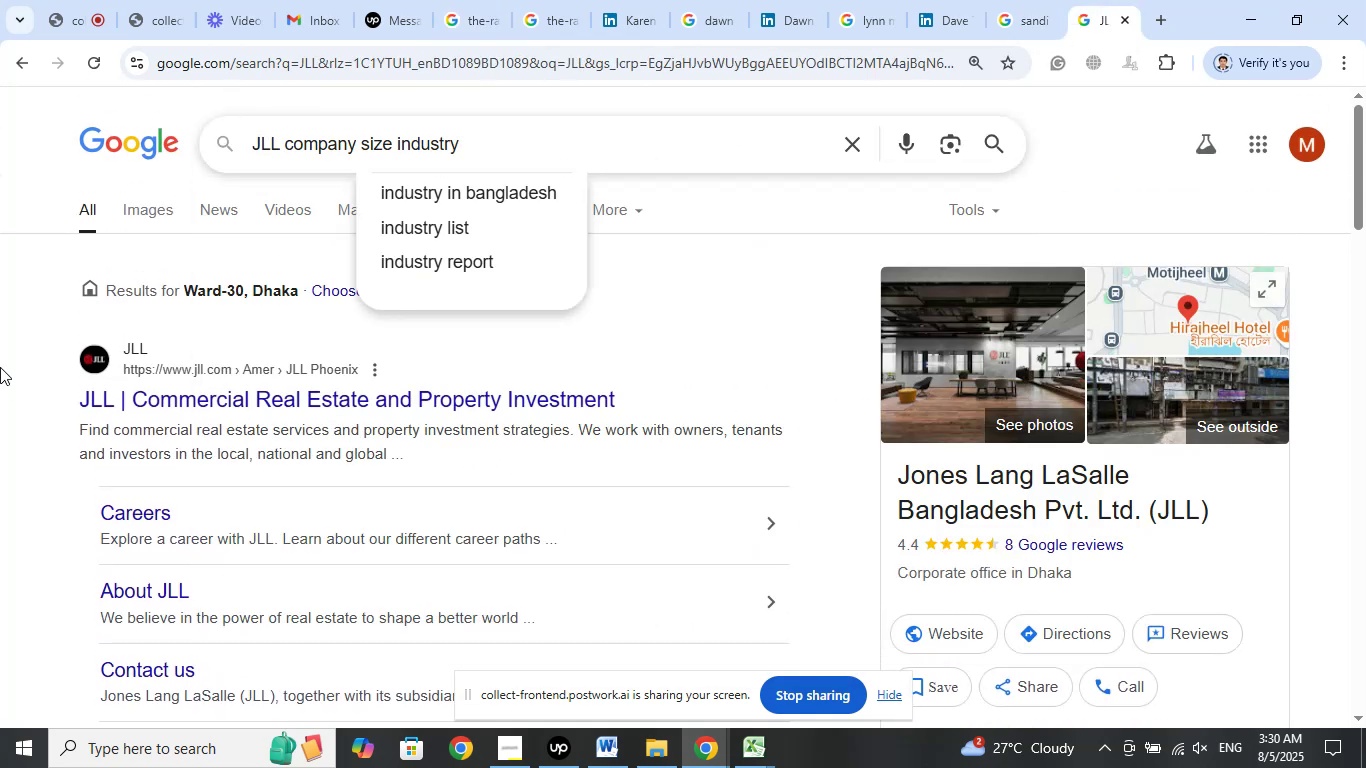 
key(Enter)
 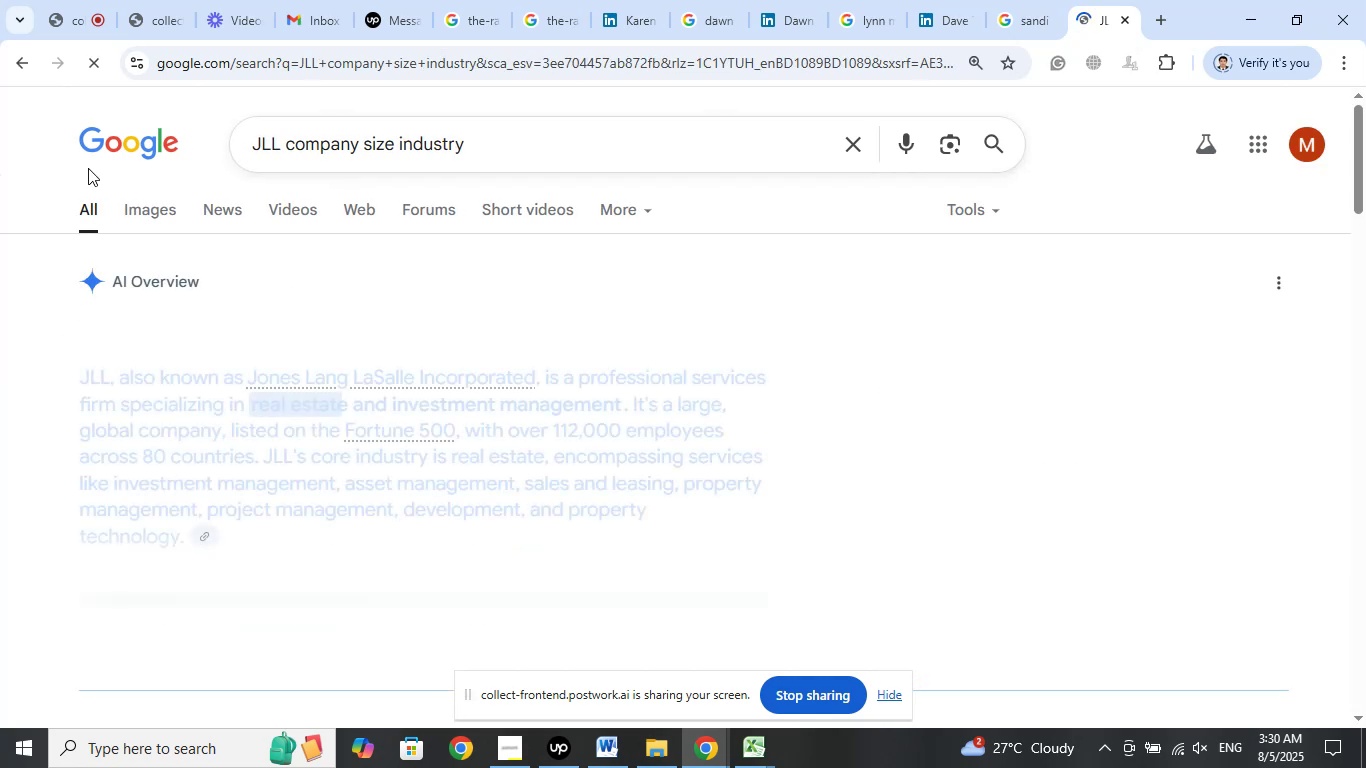 
left_click([94, 0])
 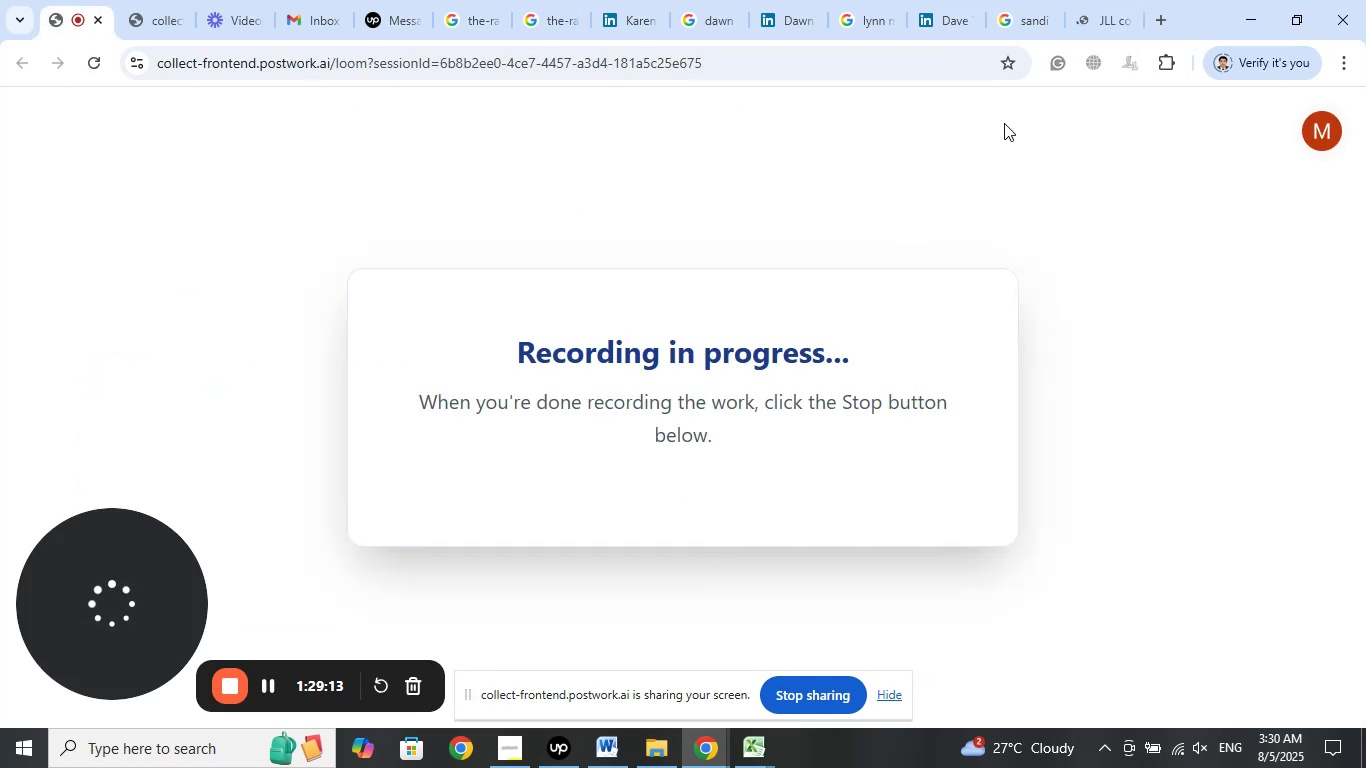 
left_click([1093, 16])
 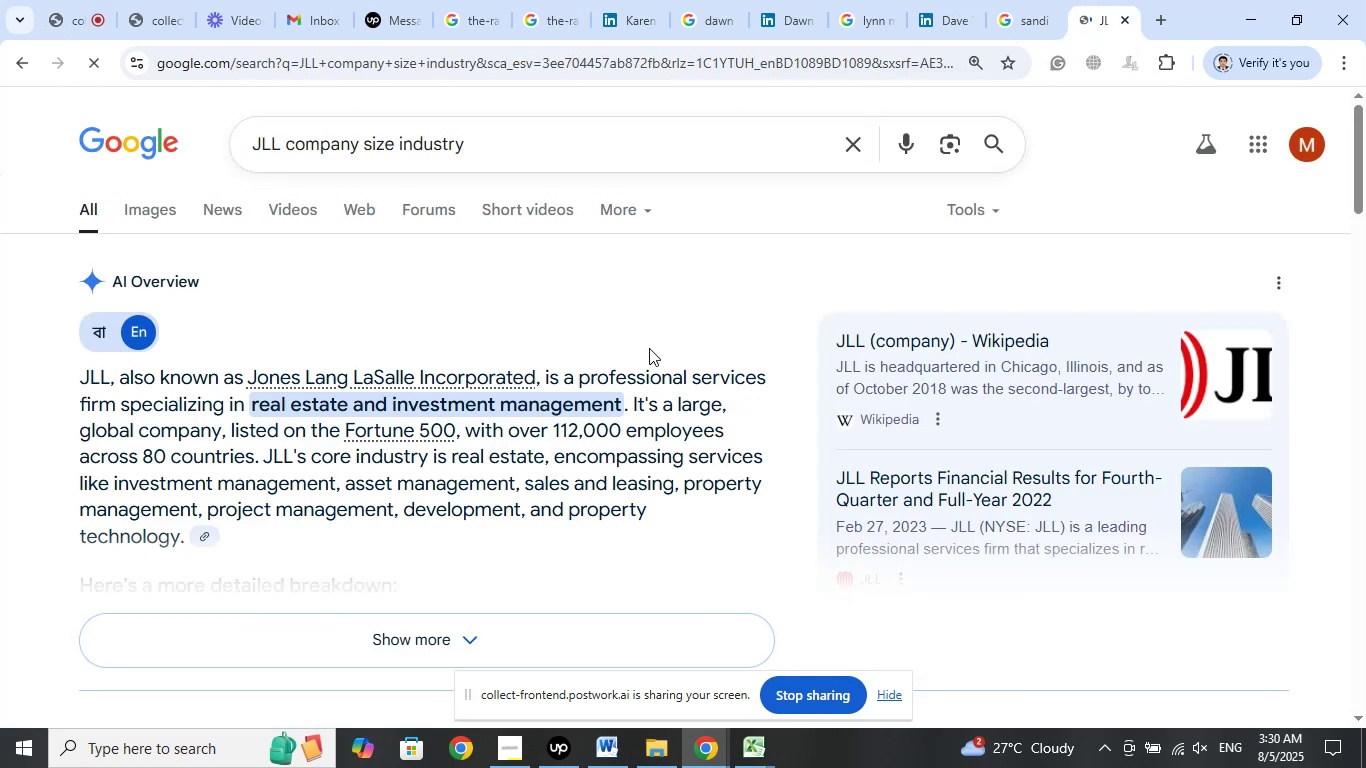 
scroll: coordinate [672, 314], scroll_direction: down, amount: 4.0
 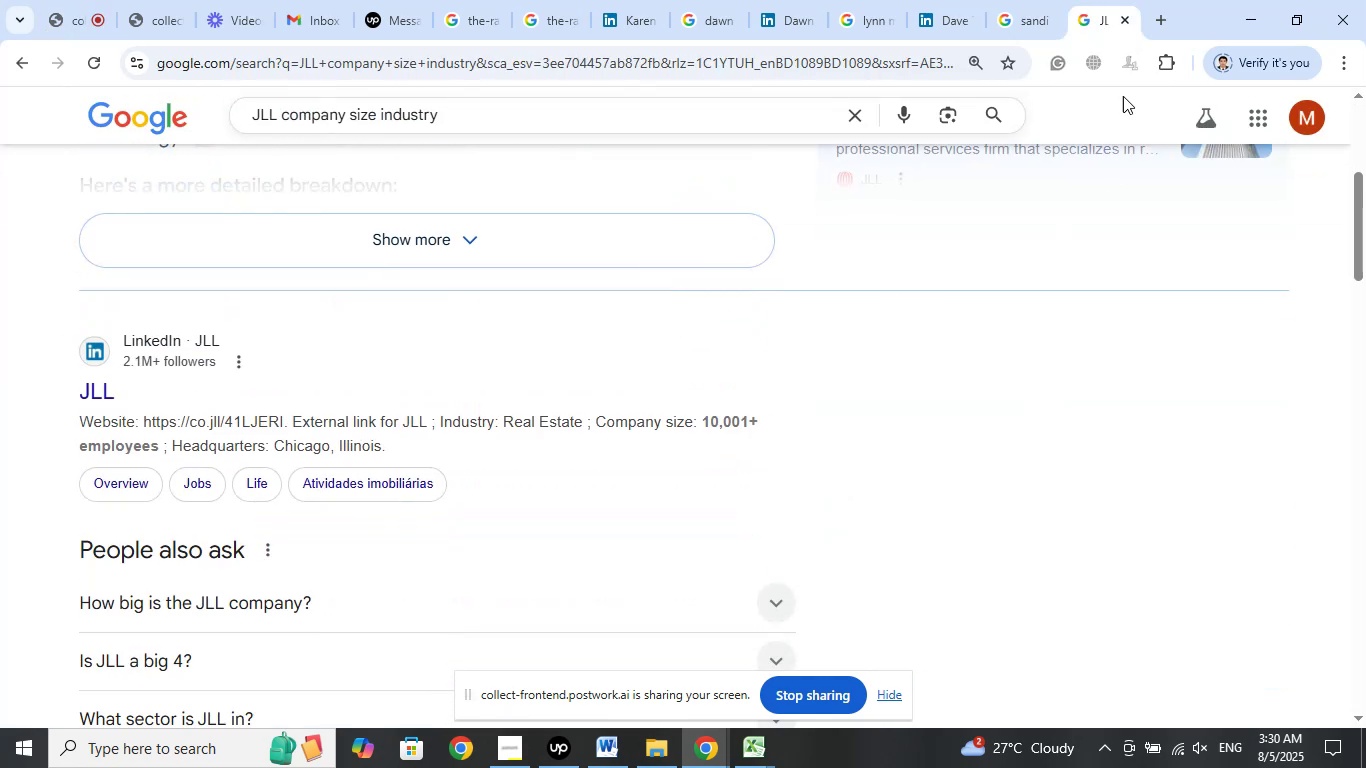 
left_click_drag(start_coordinate=[1121, 22], to_coordinate=[1125, 16])
 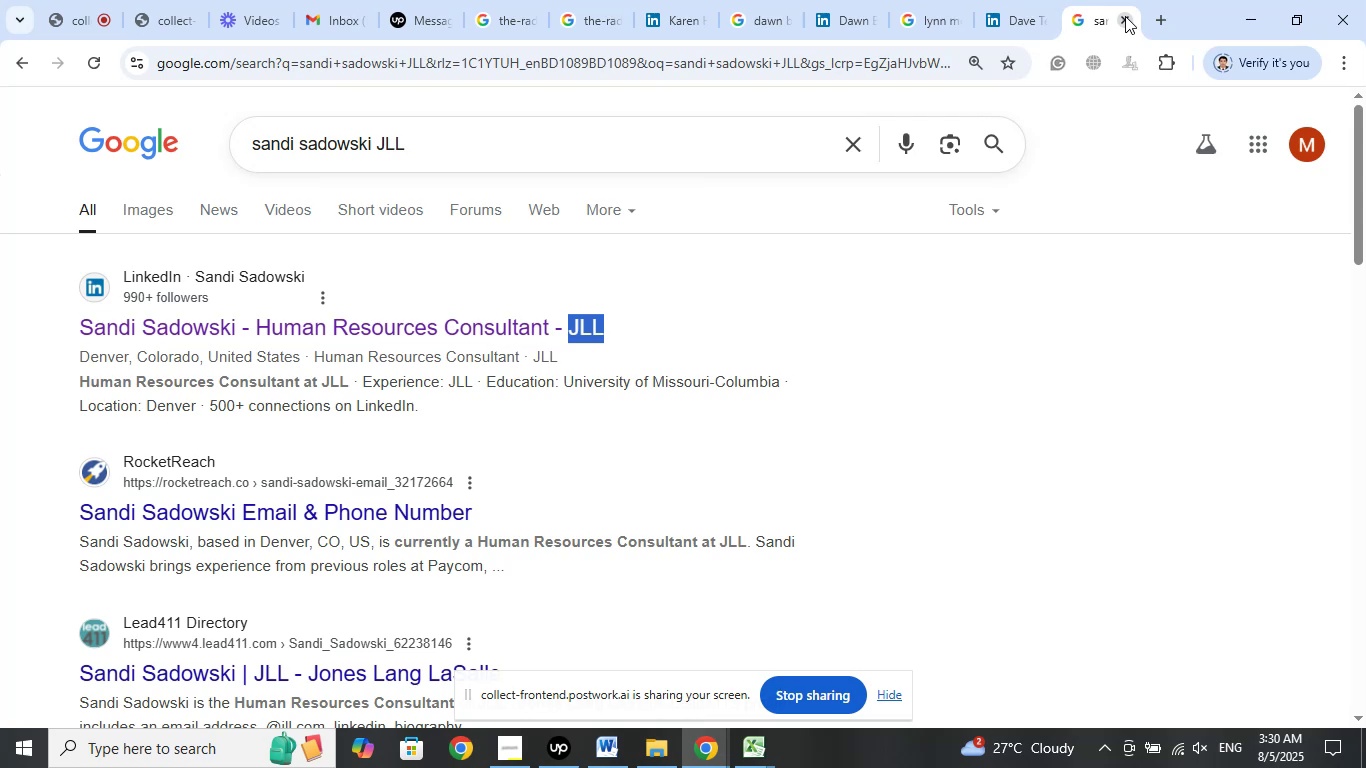 
left_click([1125, 16])
 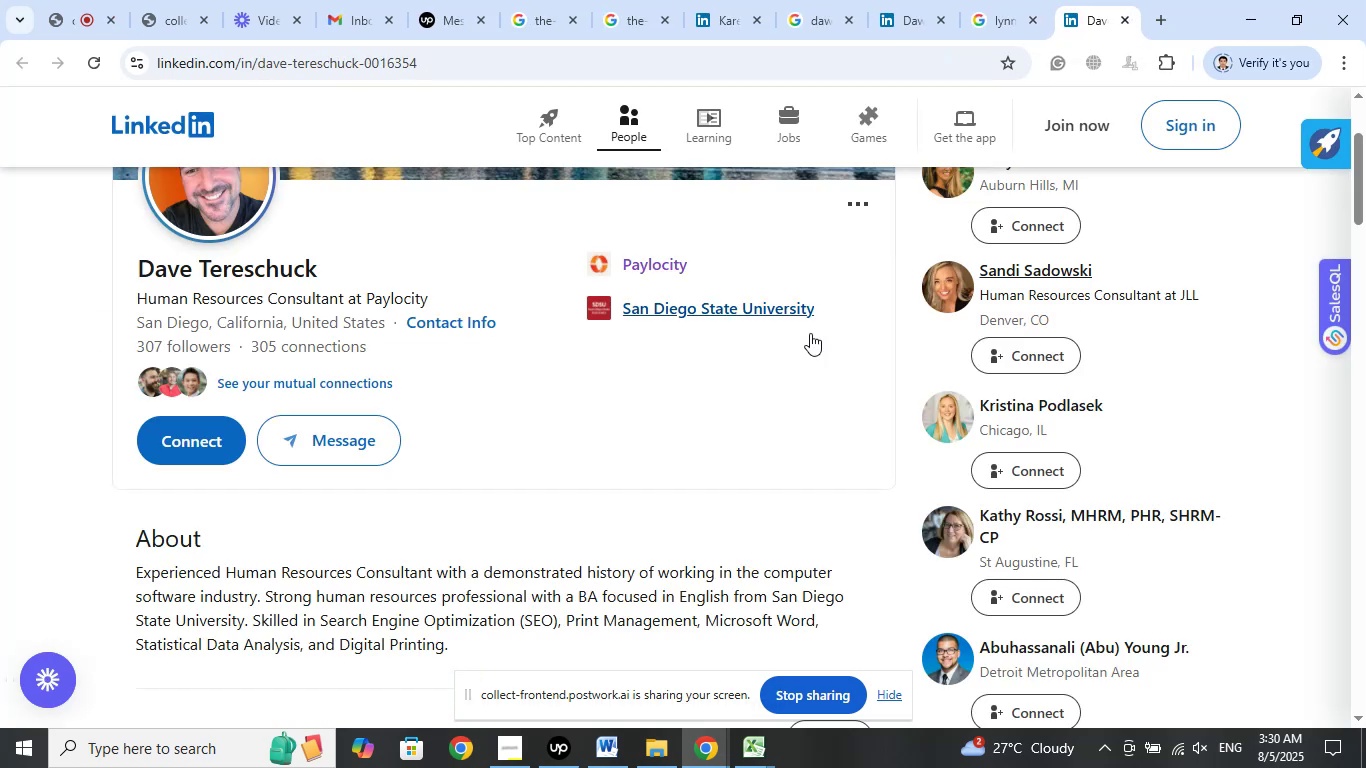 
mouse_move([1121, 60])
 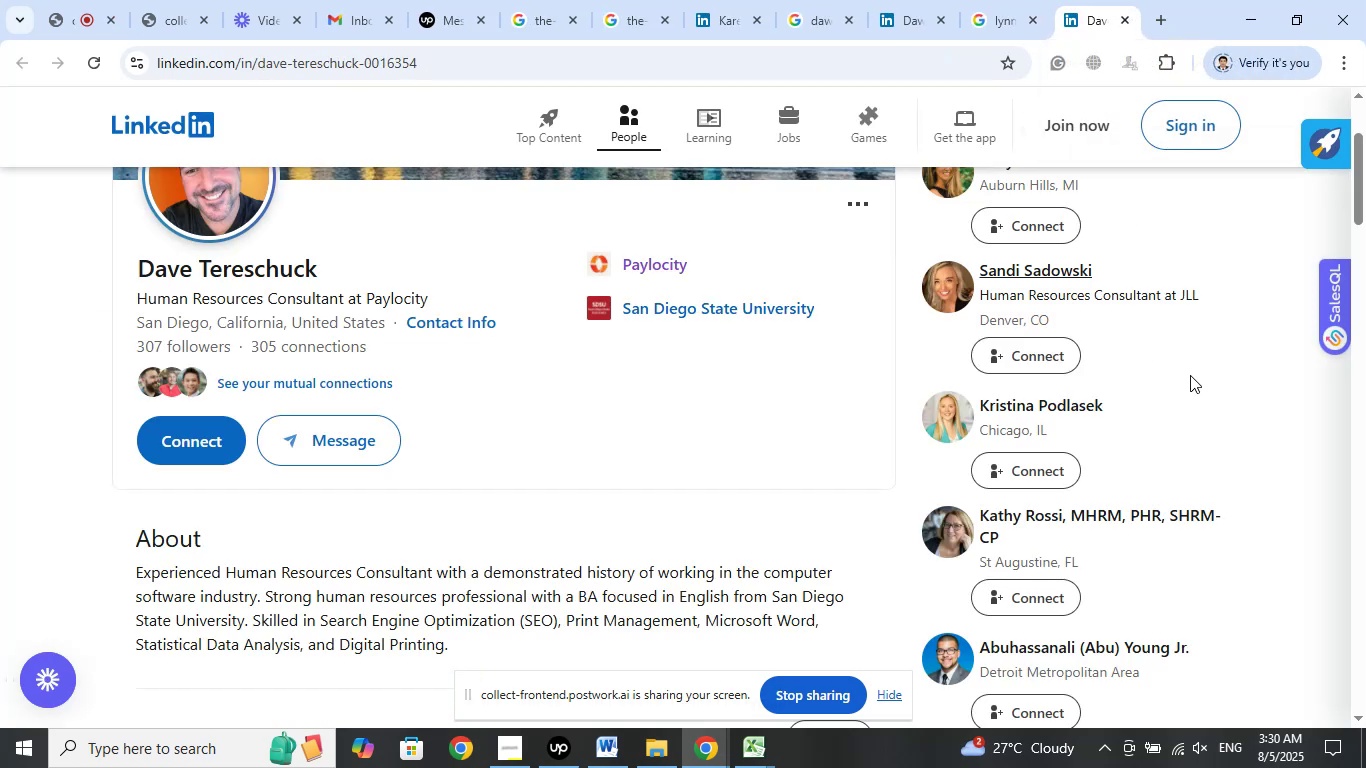 
scroll: coordinate [1199, 364], scroll_direction: down, amount: 9.0
 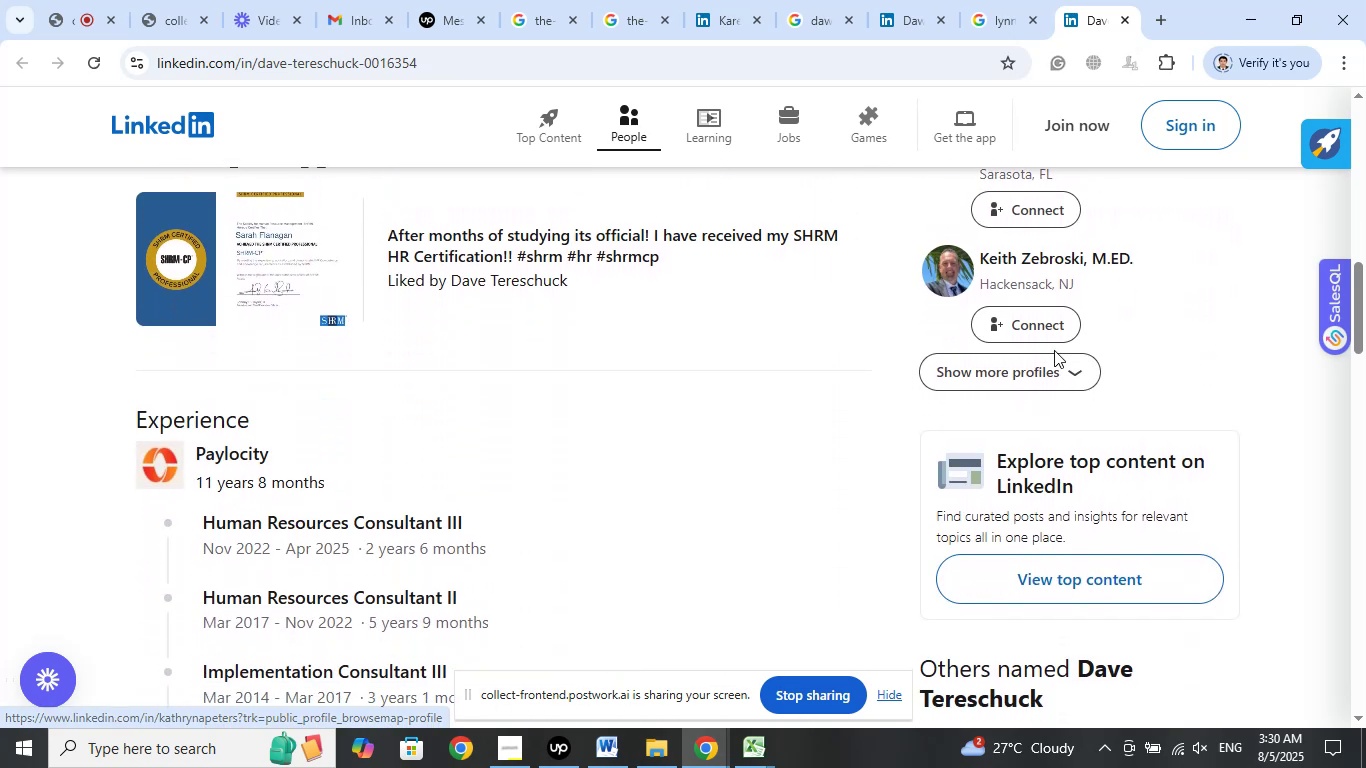 
left_click([1042, 371])
 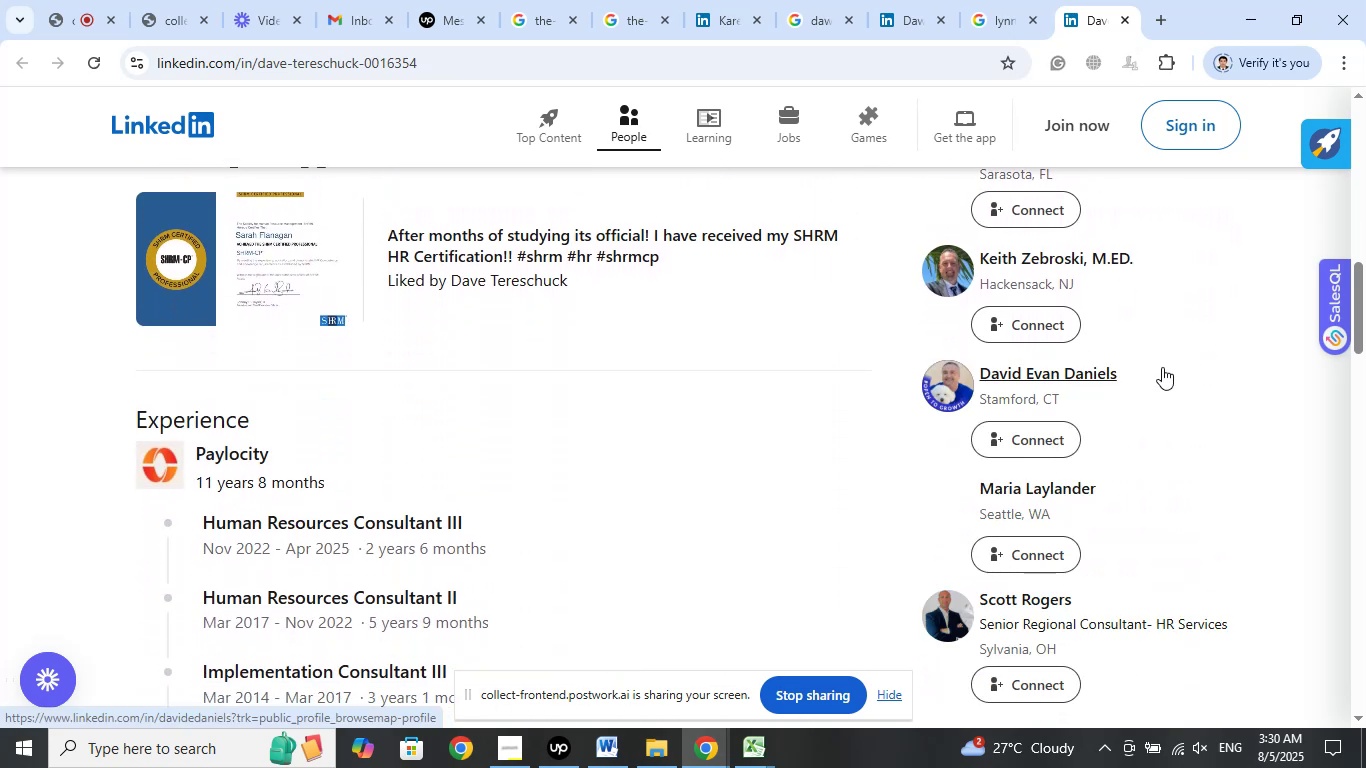 
scroll: coordinate [1174, 346], scroll_direction: down, amount: 8.0
 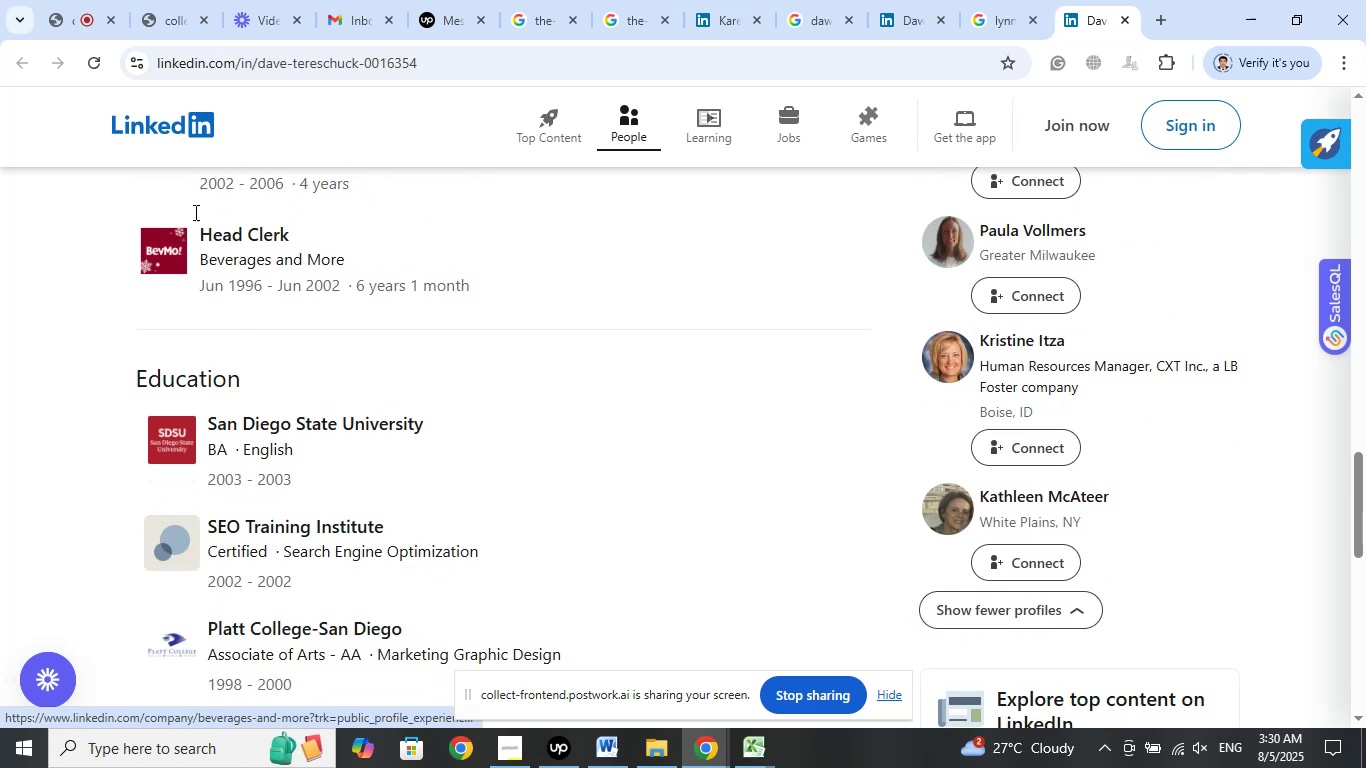 
left_click([97, 0])
 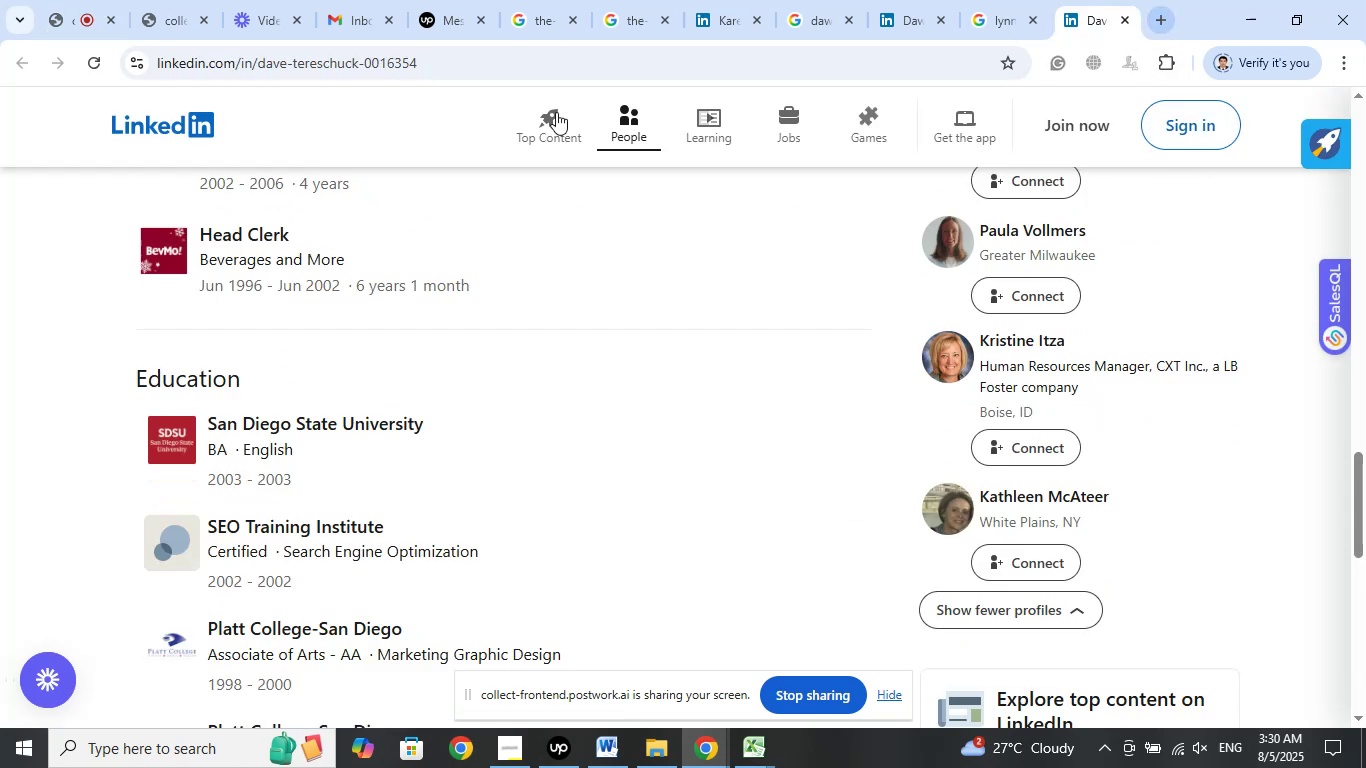 
wait(10.88)
 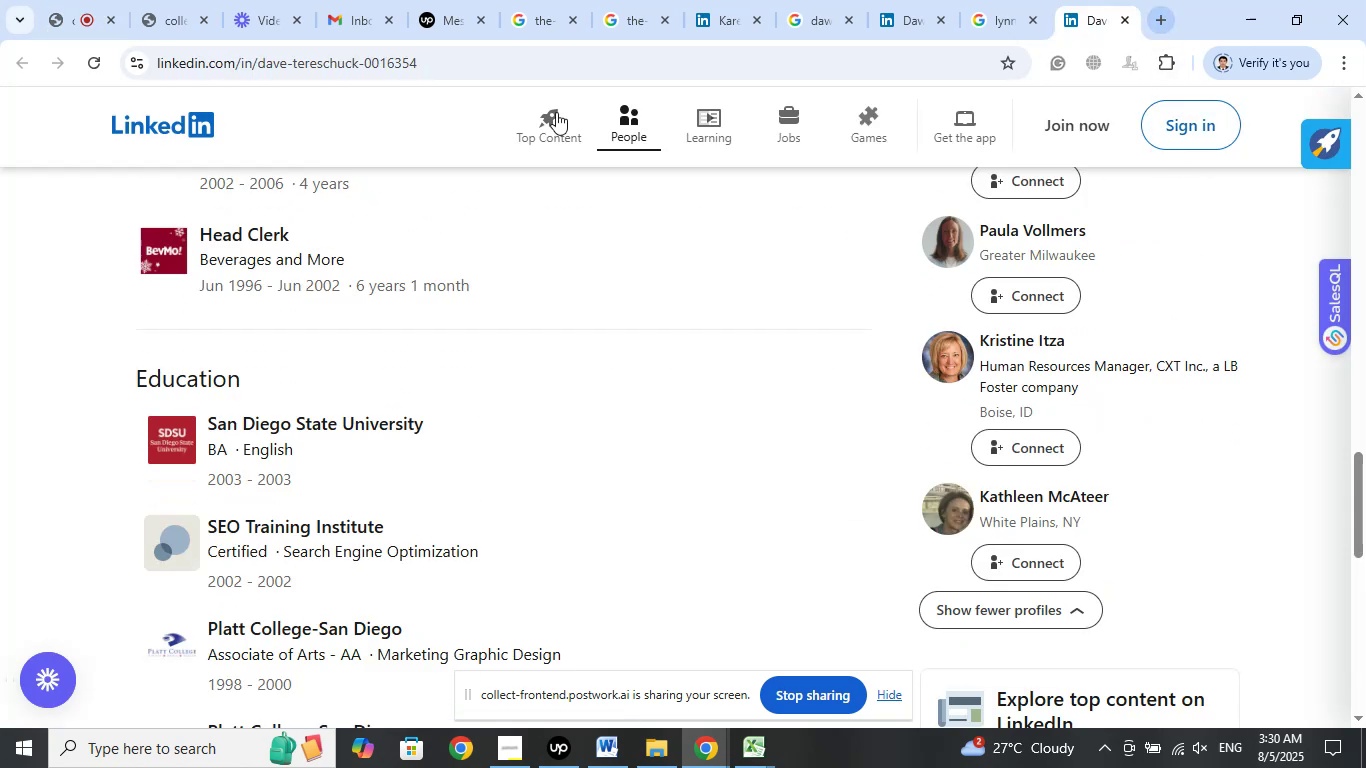 
left_click([509, 748])
 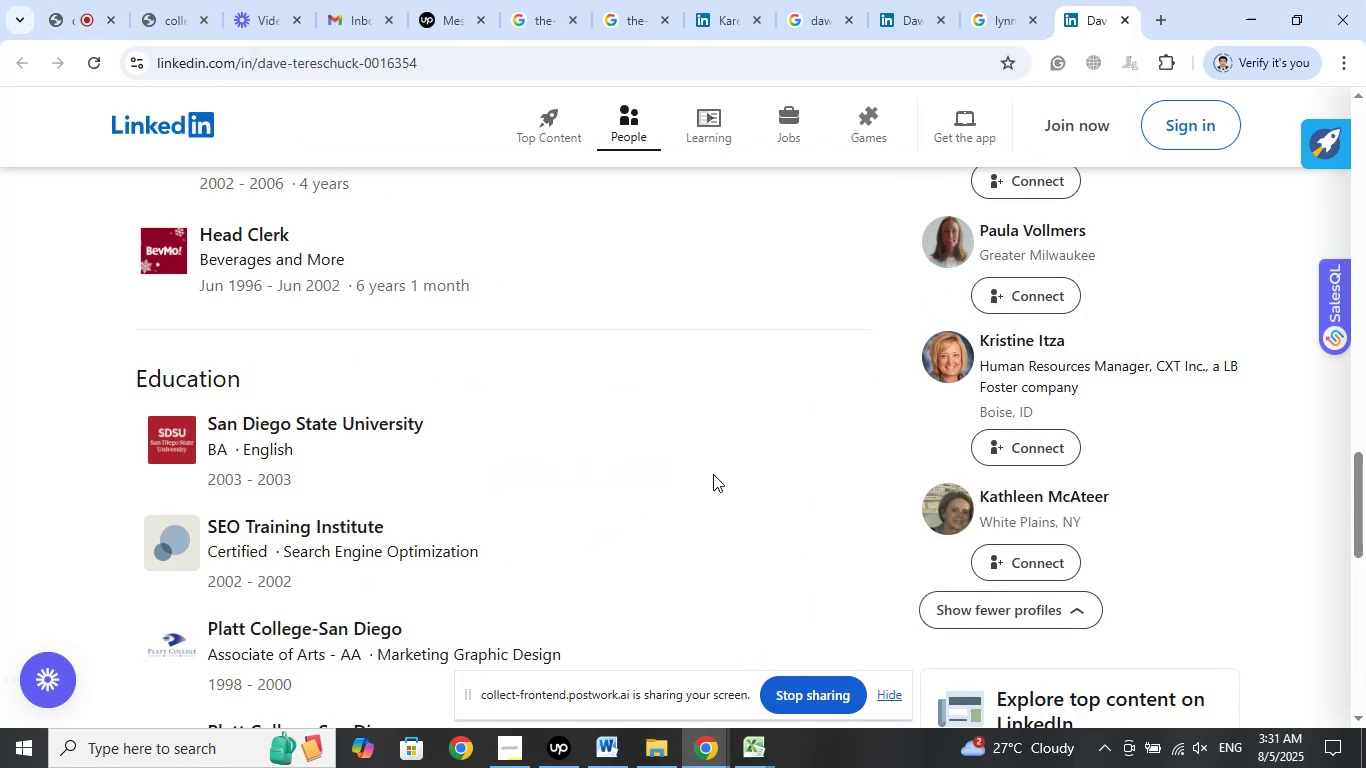 